 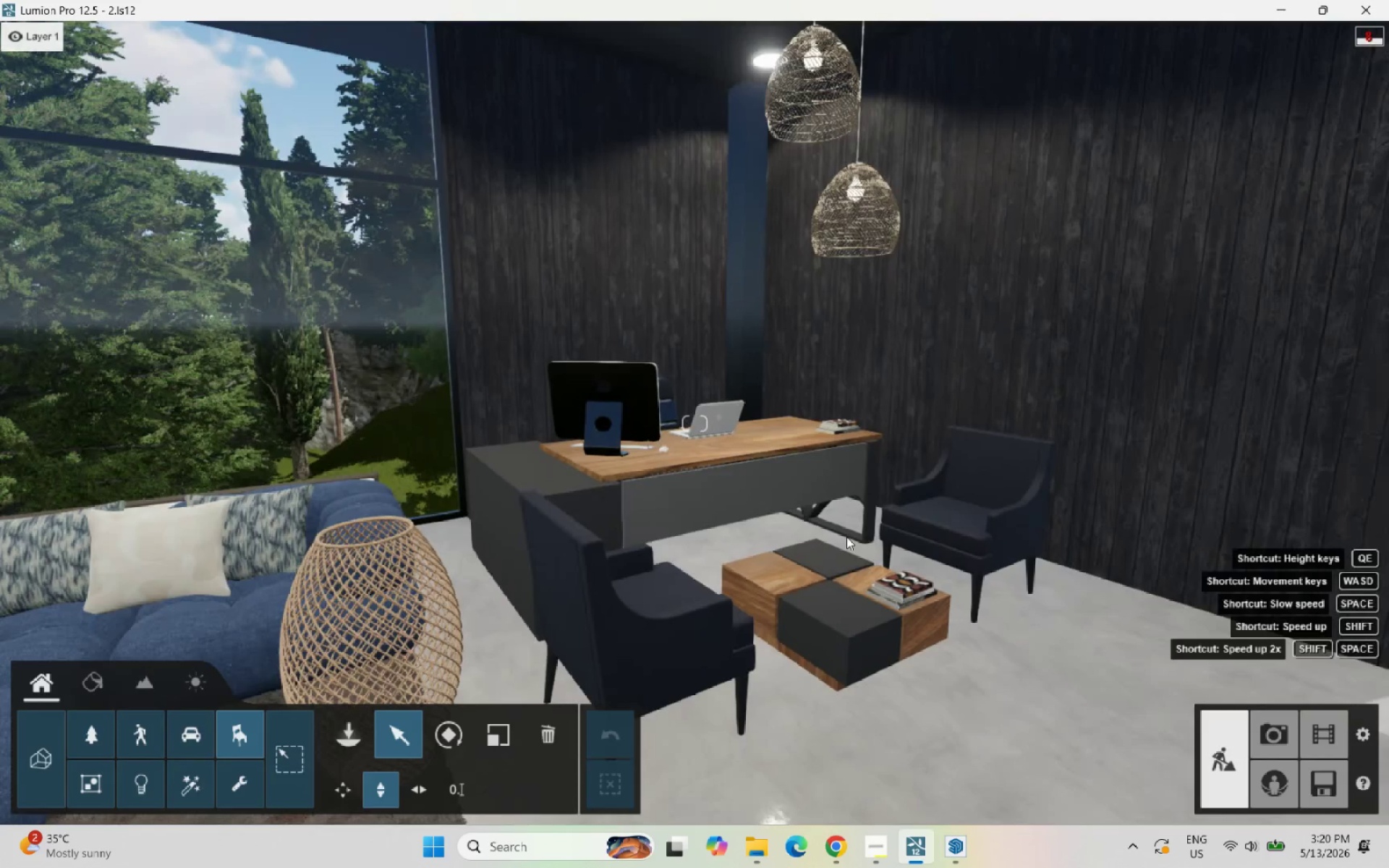 
left_click([102, 678])
 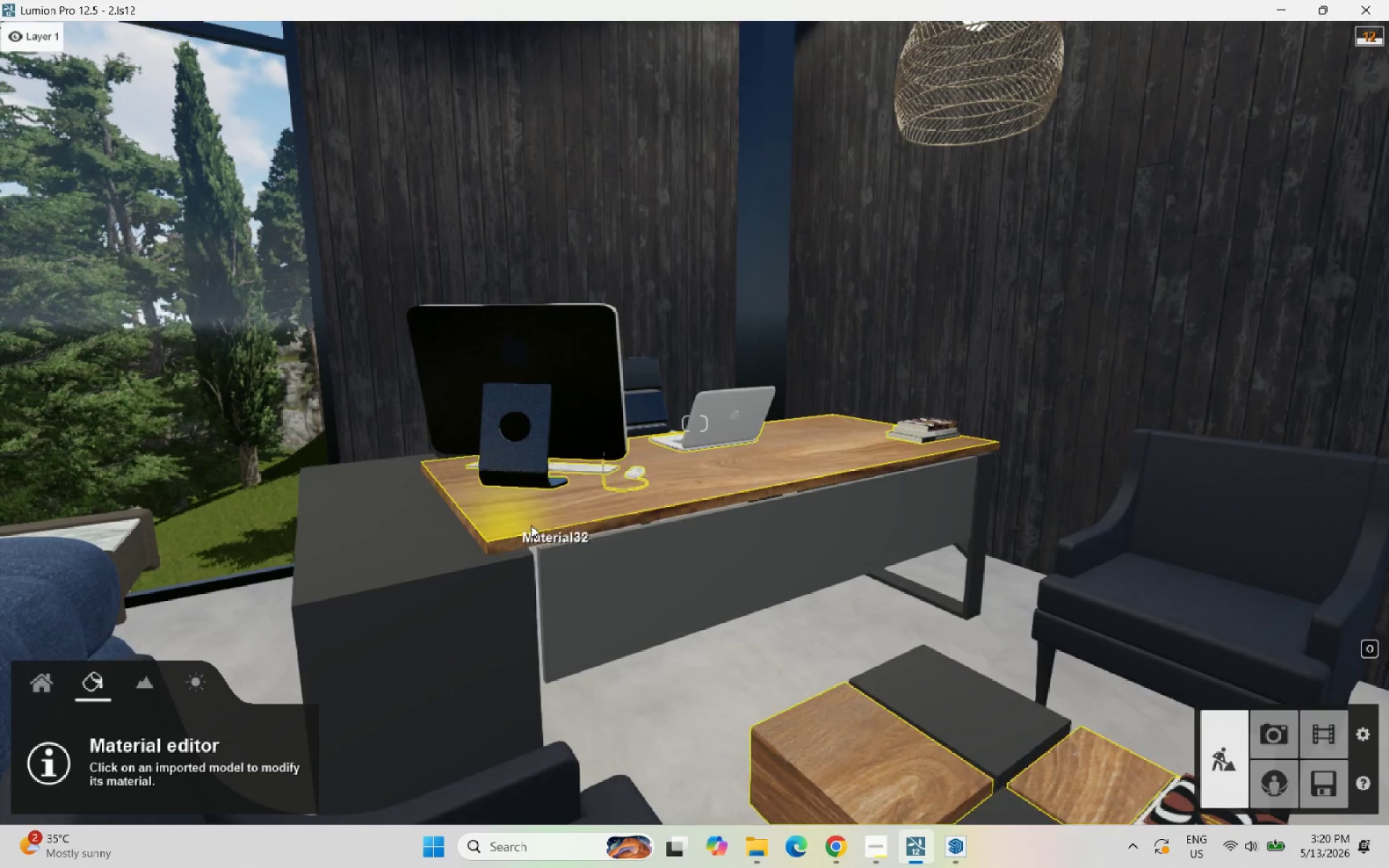 
left_click([531, 525])
 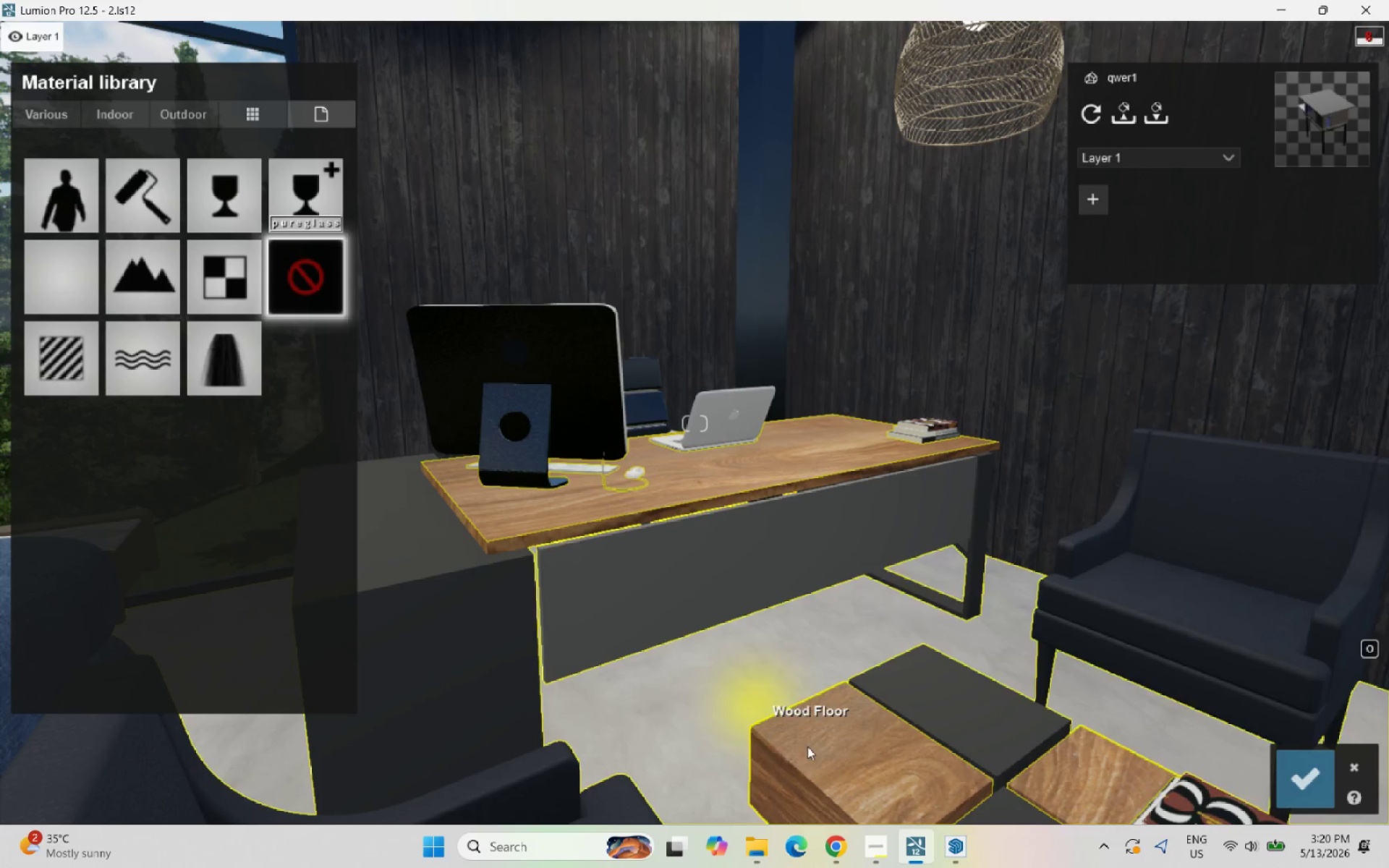 
left_click([813, 751])
 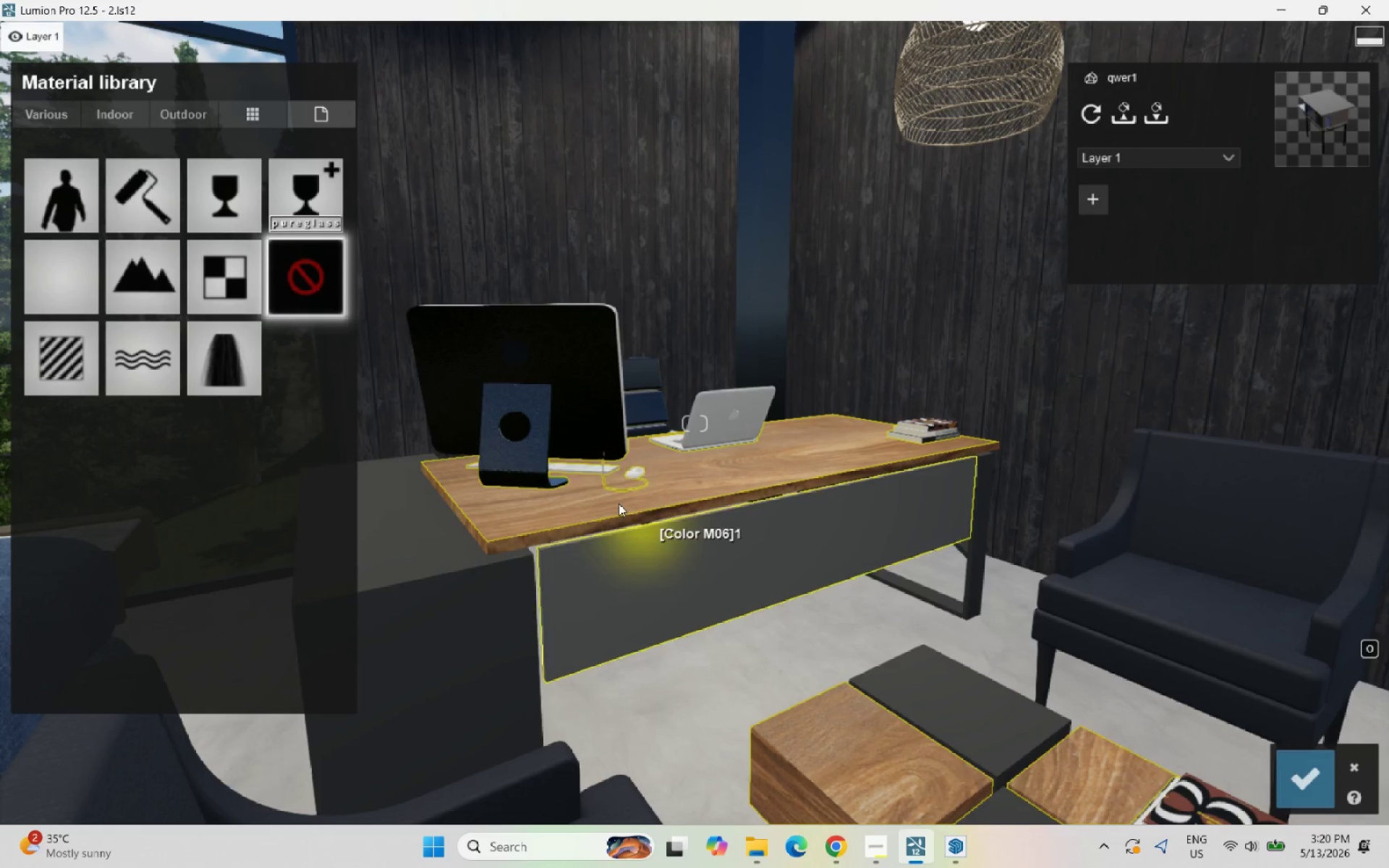 
left_click([614, 501])
 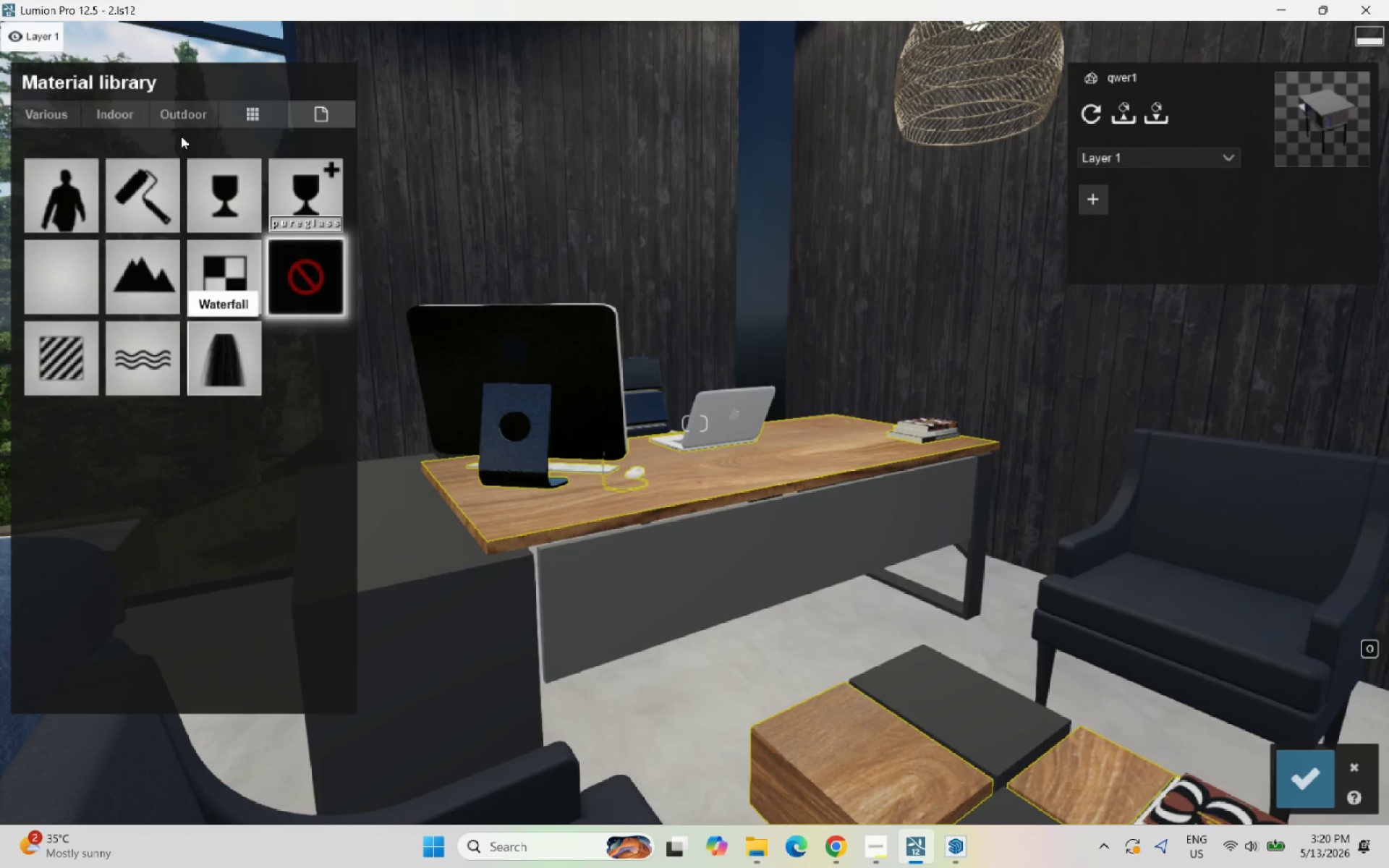 
left_click([190, 116])
 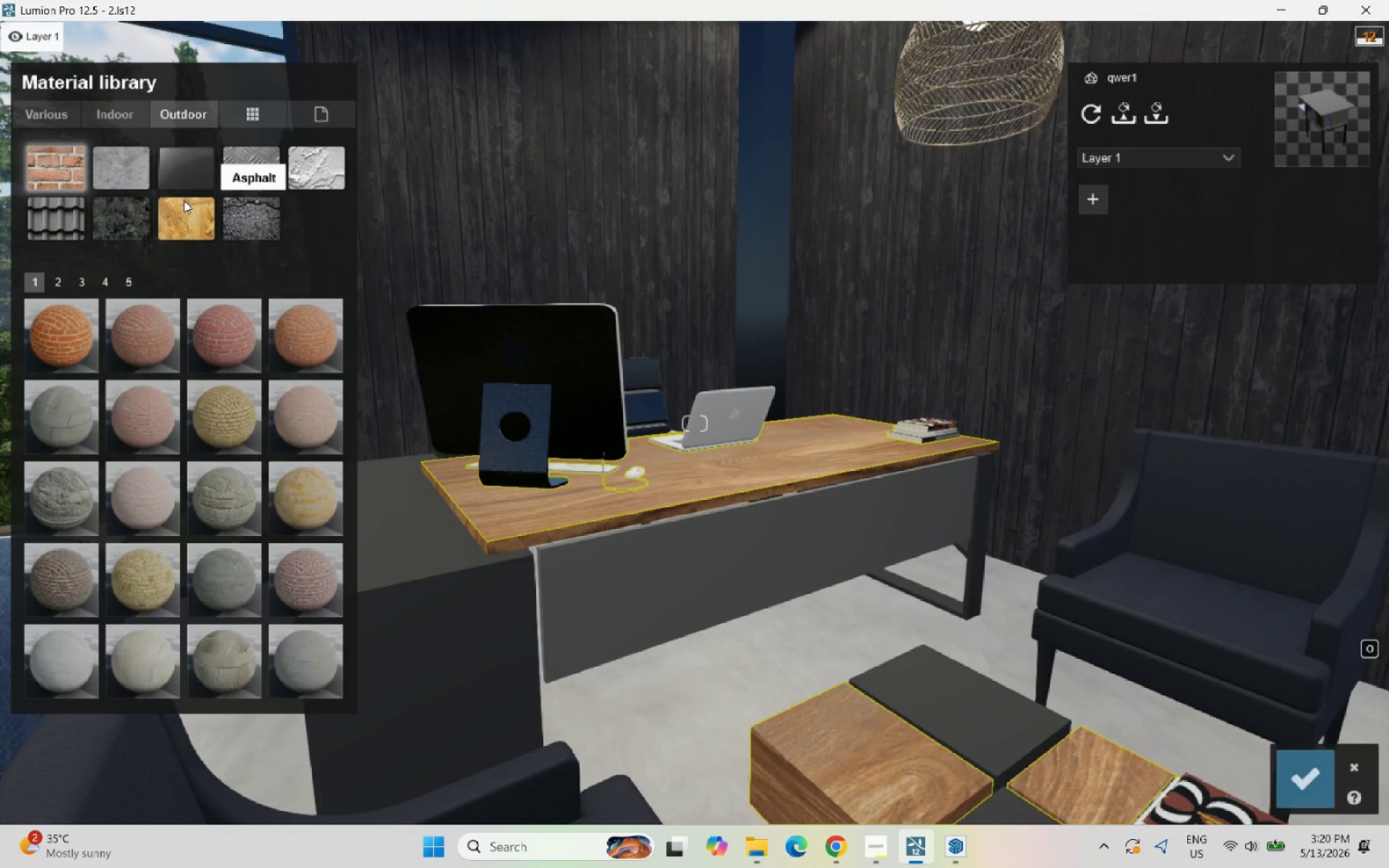 
left_click([184, 206])
 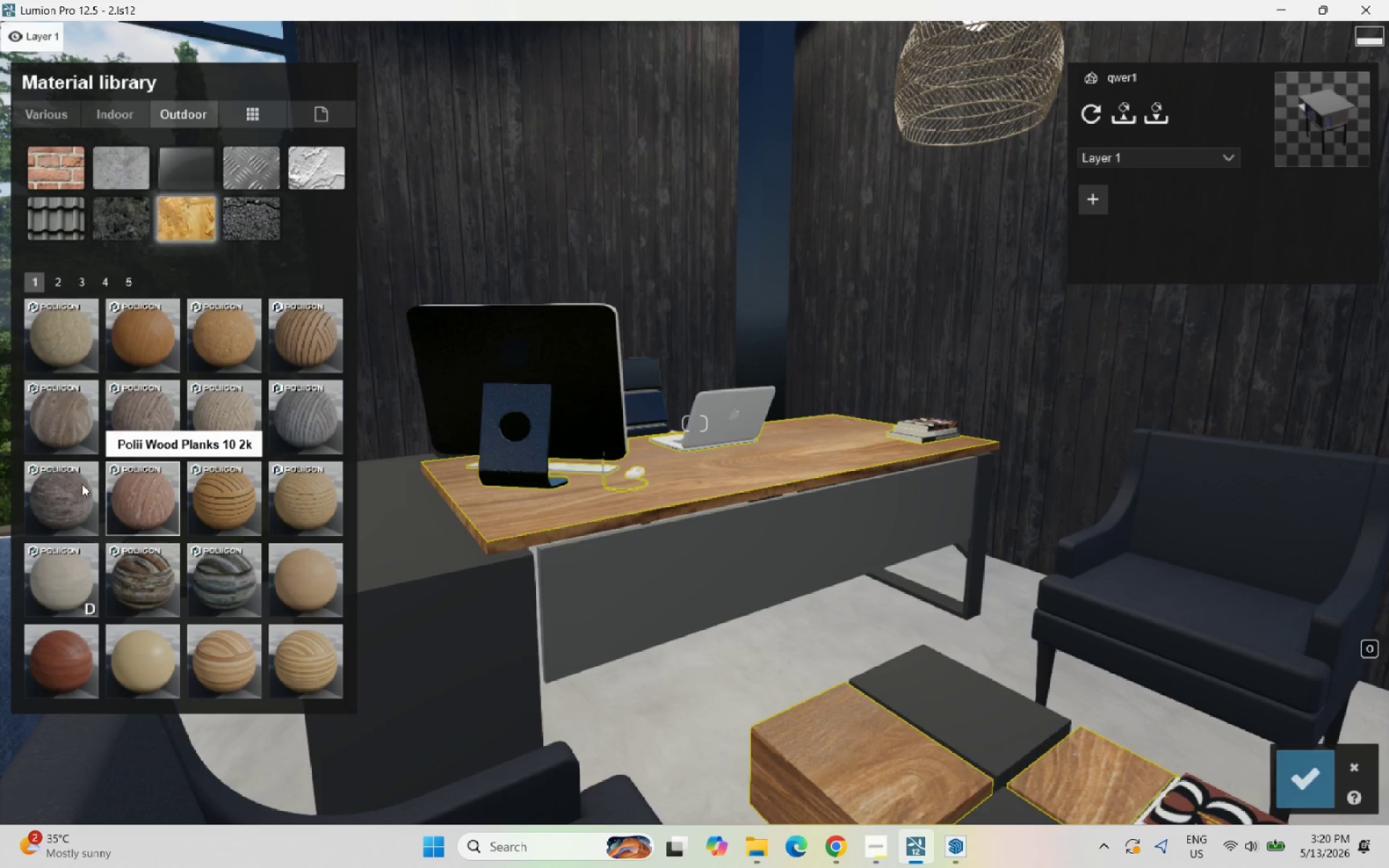 
left_click([69, 487])
 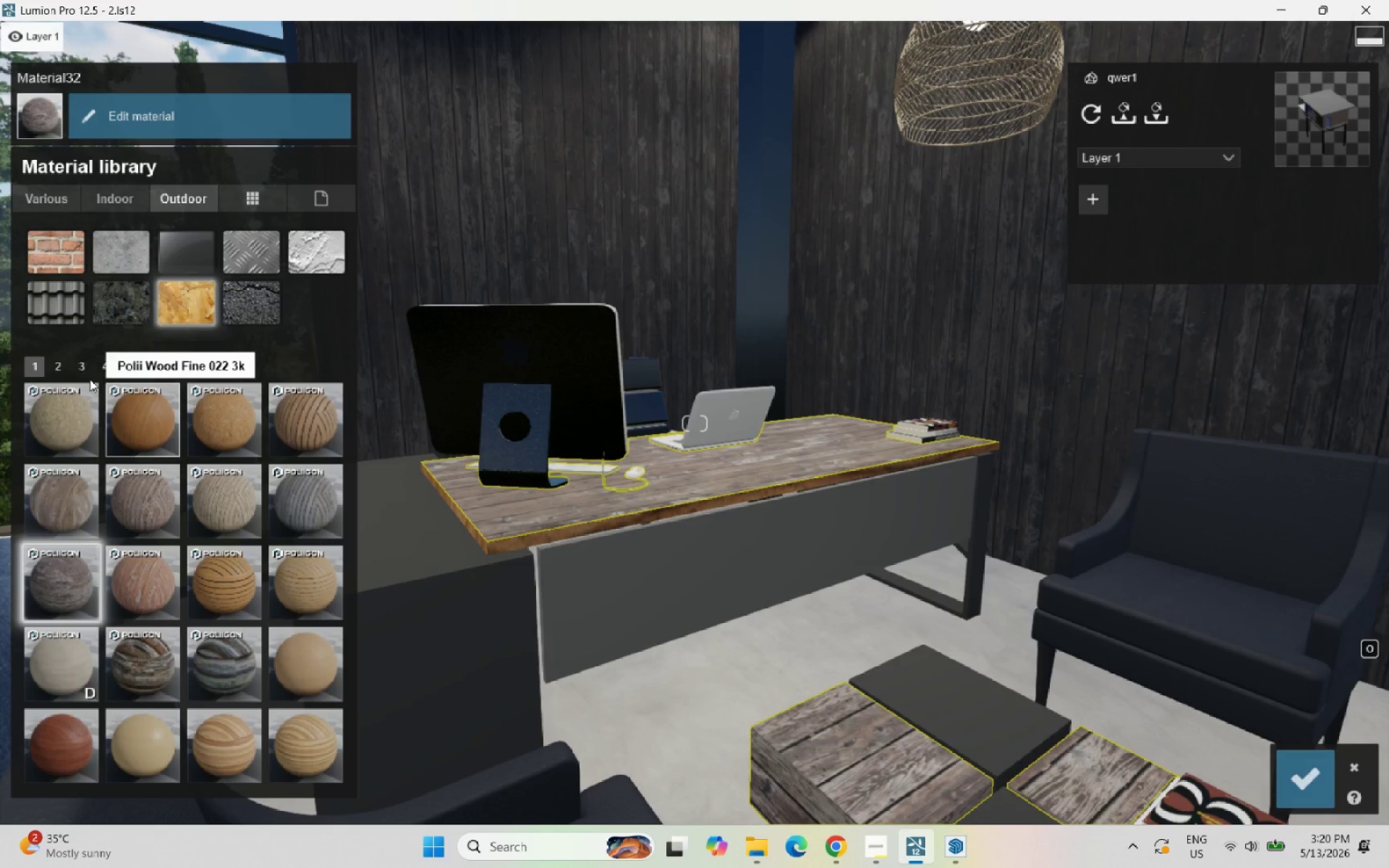 
wait(6.03)
 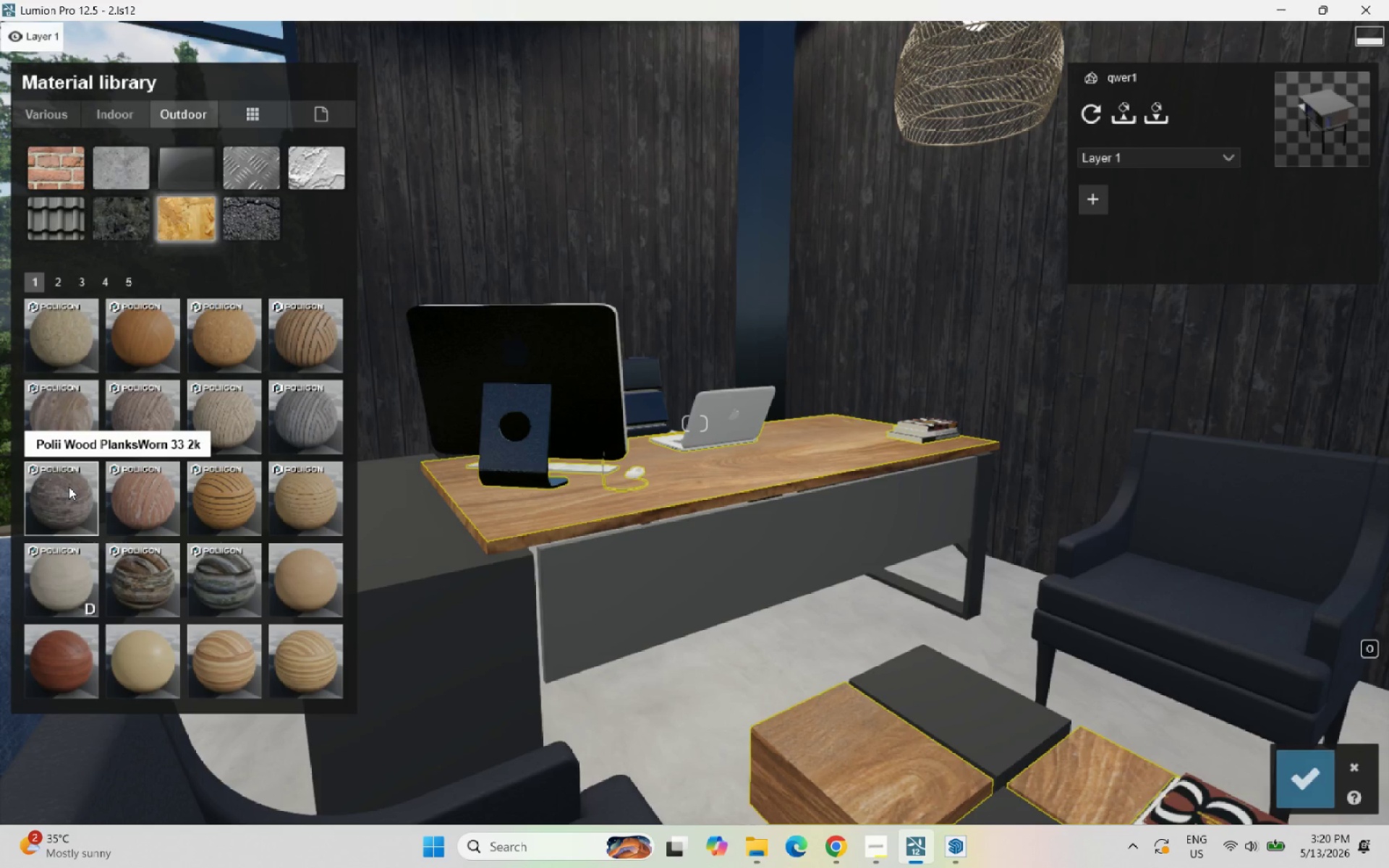 
left_click([45, 488])
 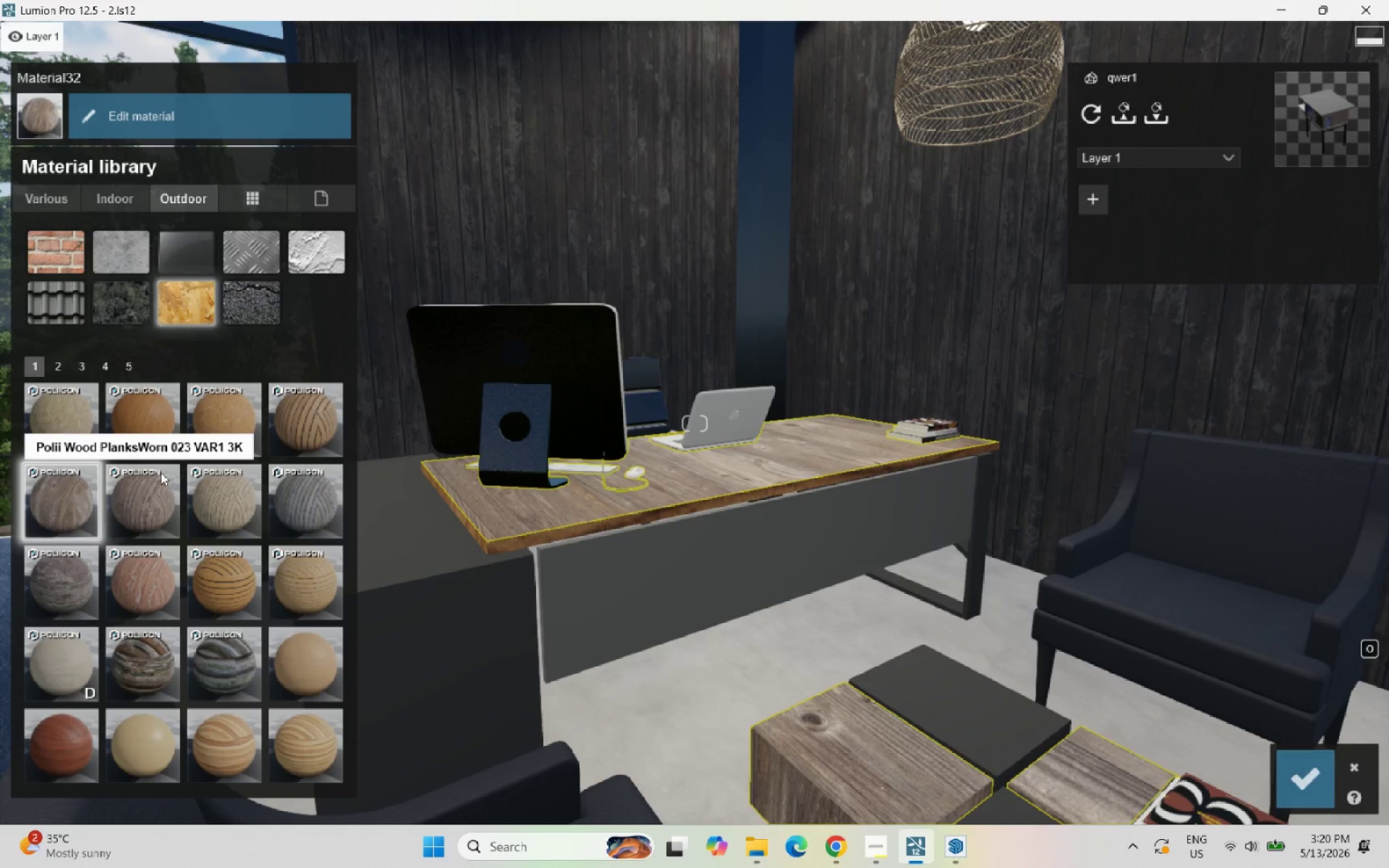 
scroll: coordinate [310, 297], scroll_direction: down, amount: 6.0
 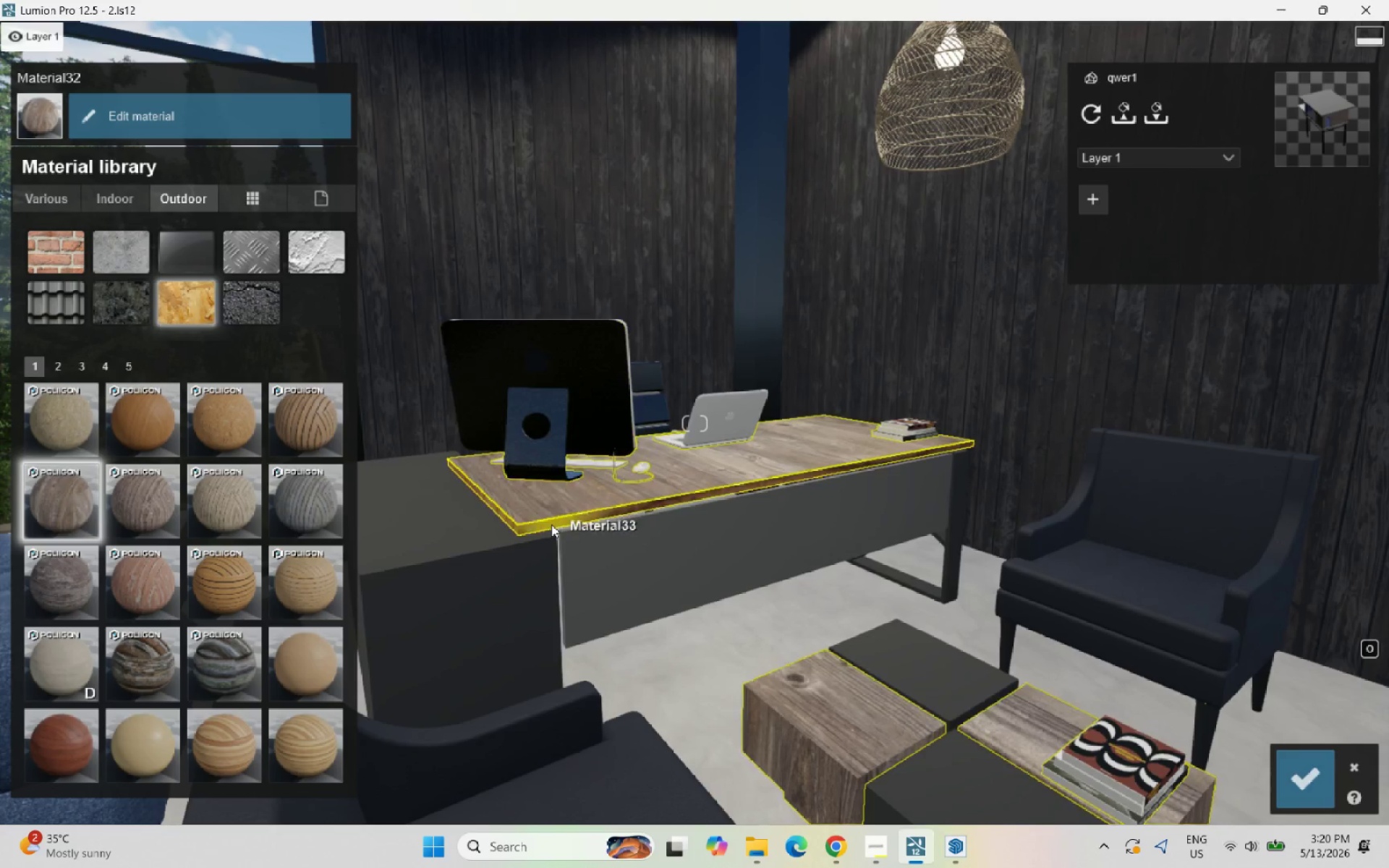 
left_click([551, 524])
 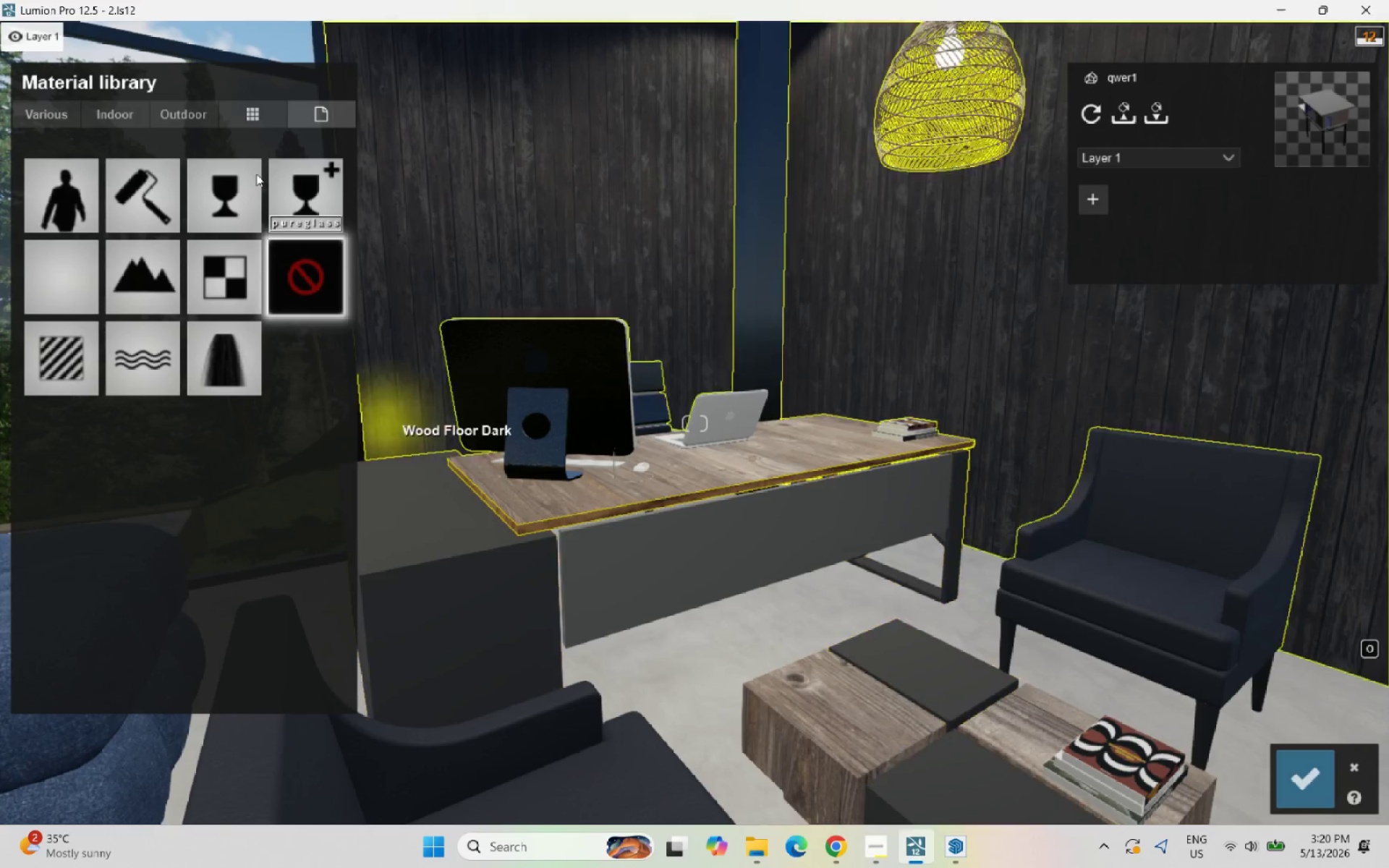 
left_click([205, 115])
 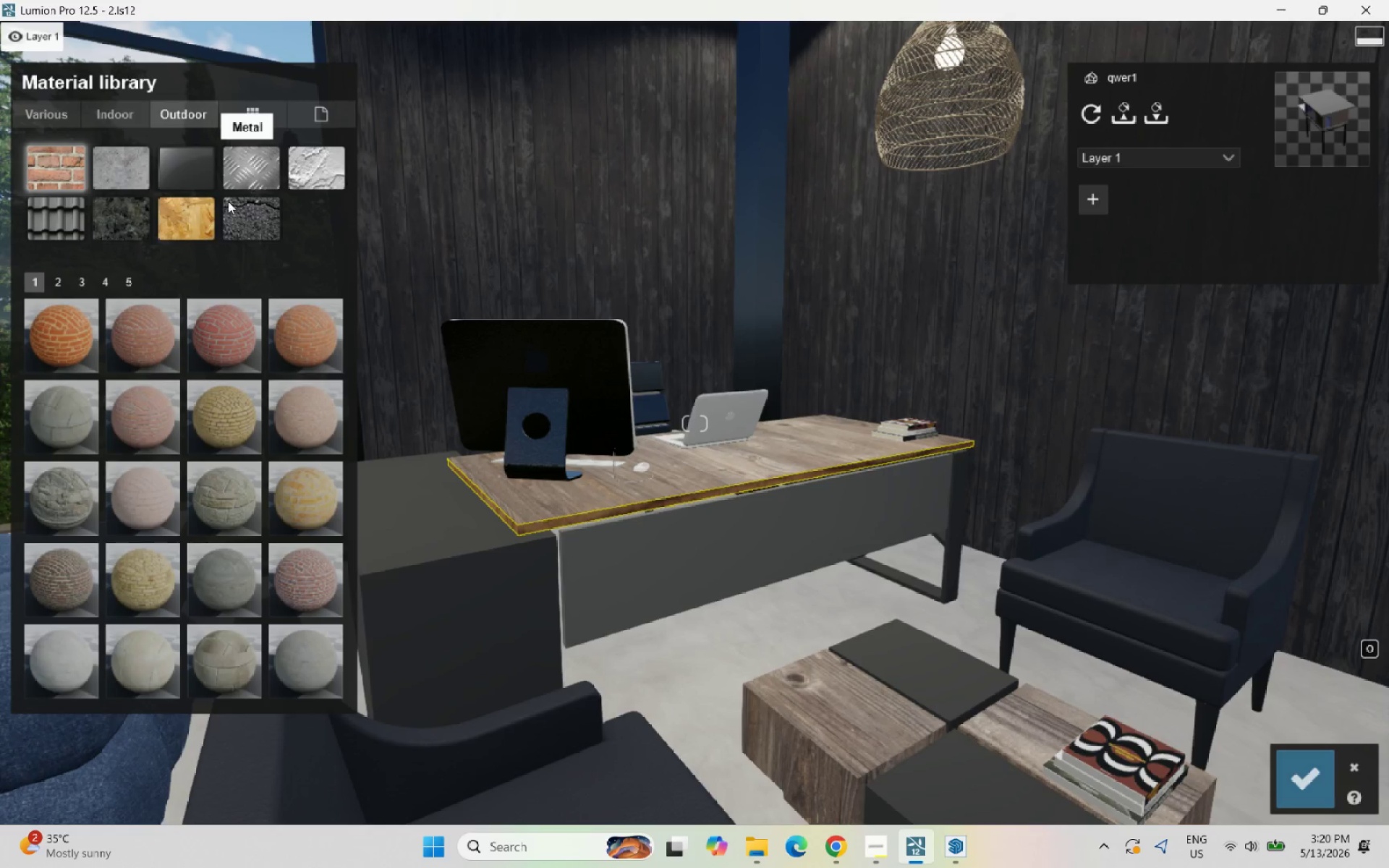 
left_click([203, 216])
 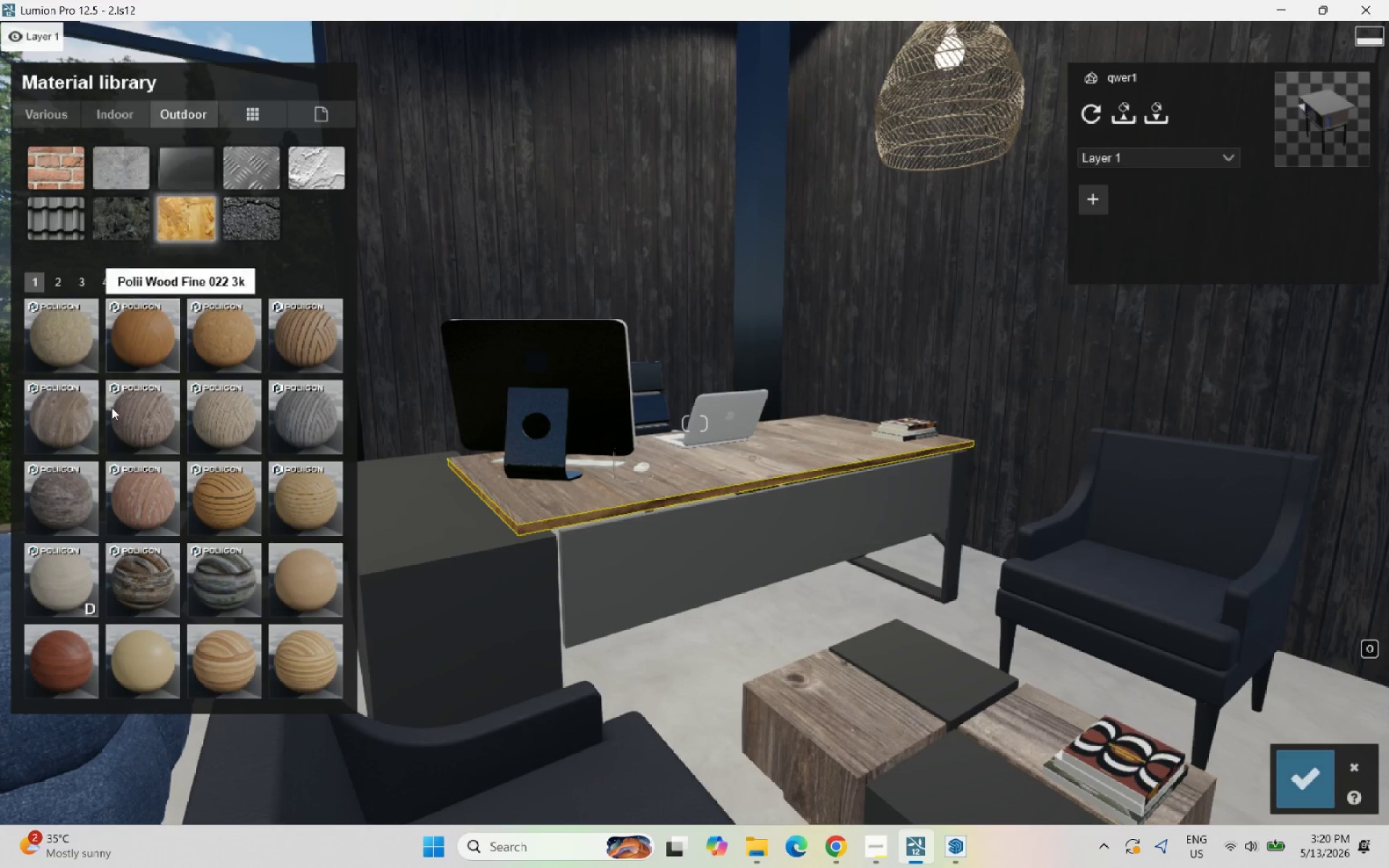 
left_click([86, 414])
 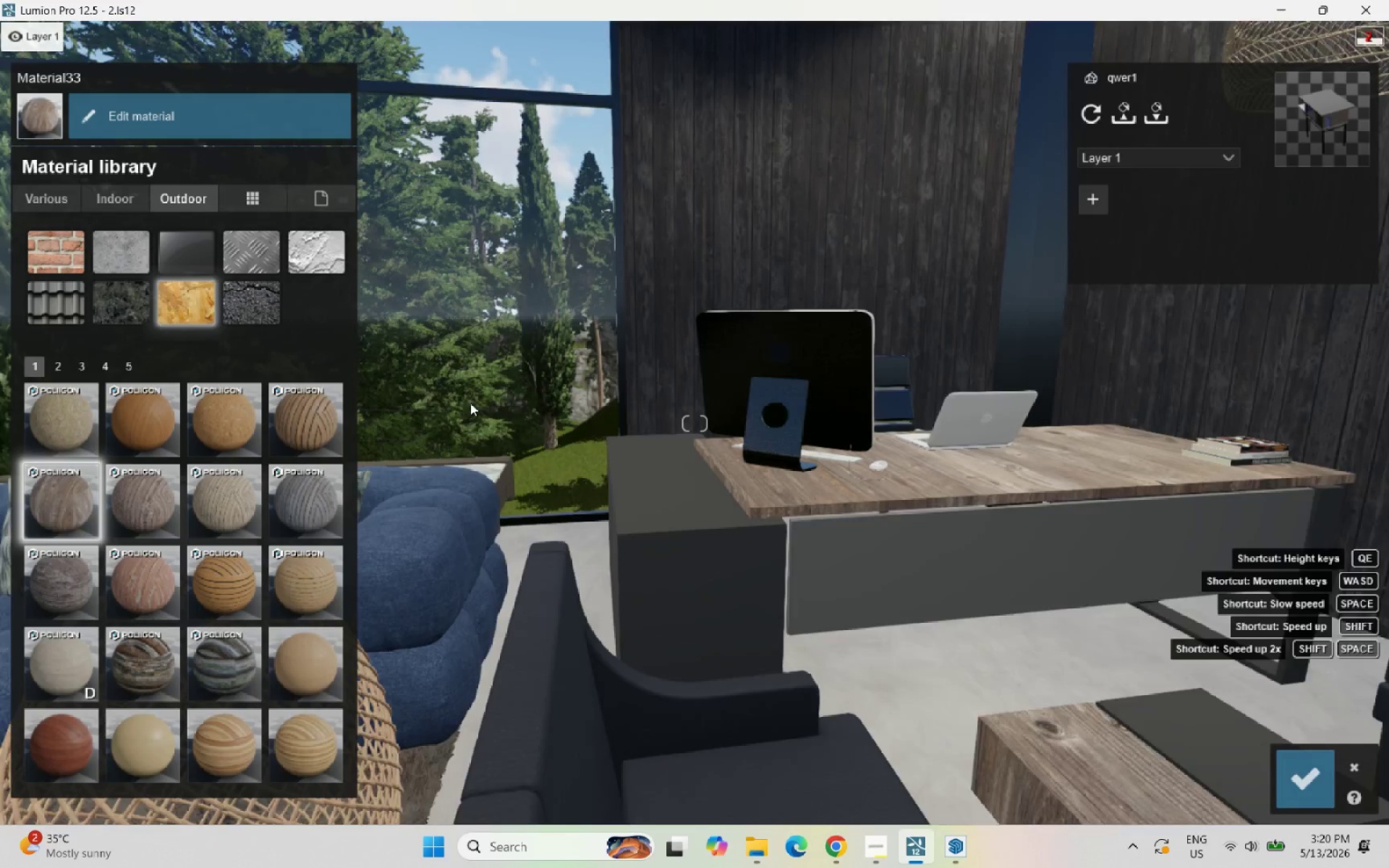 
scroll: coordinate [398, 351], scroll_direction: down, amount: 4.0
 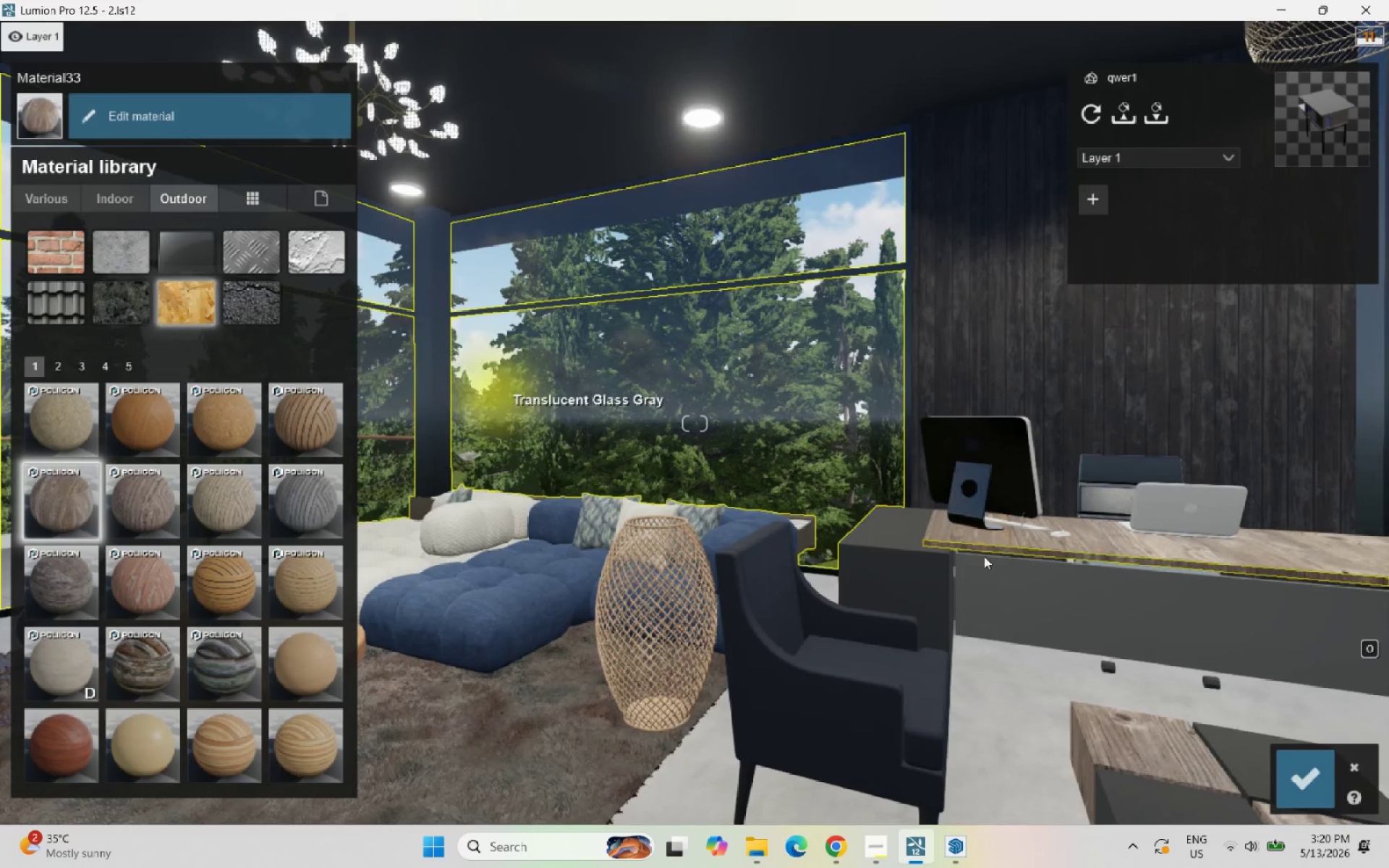 
left_click([1288, 779])
 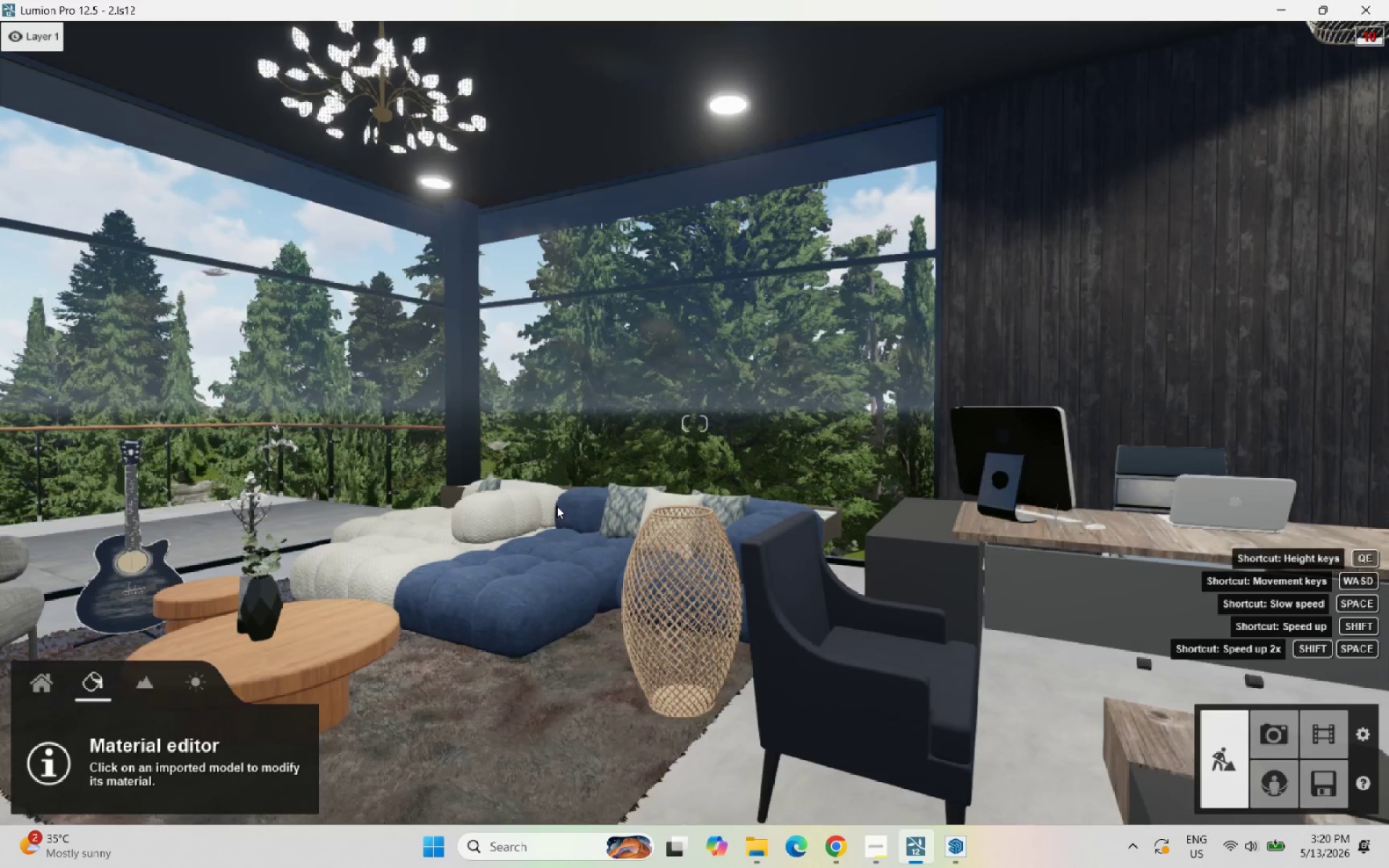 
right_click([556, 506])
 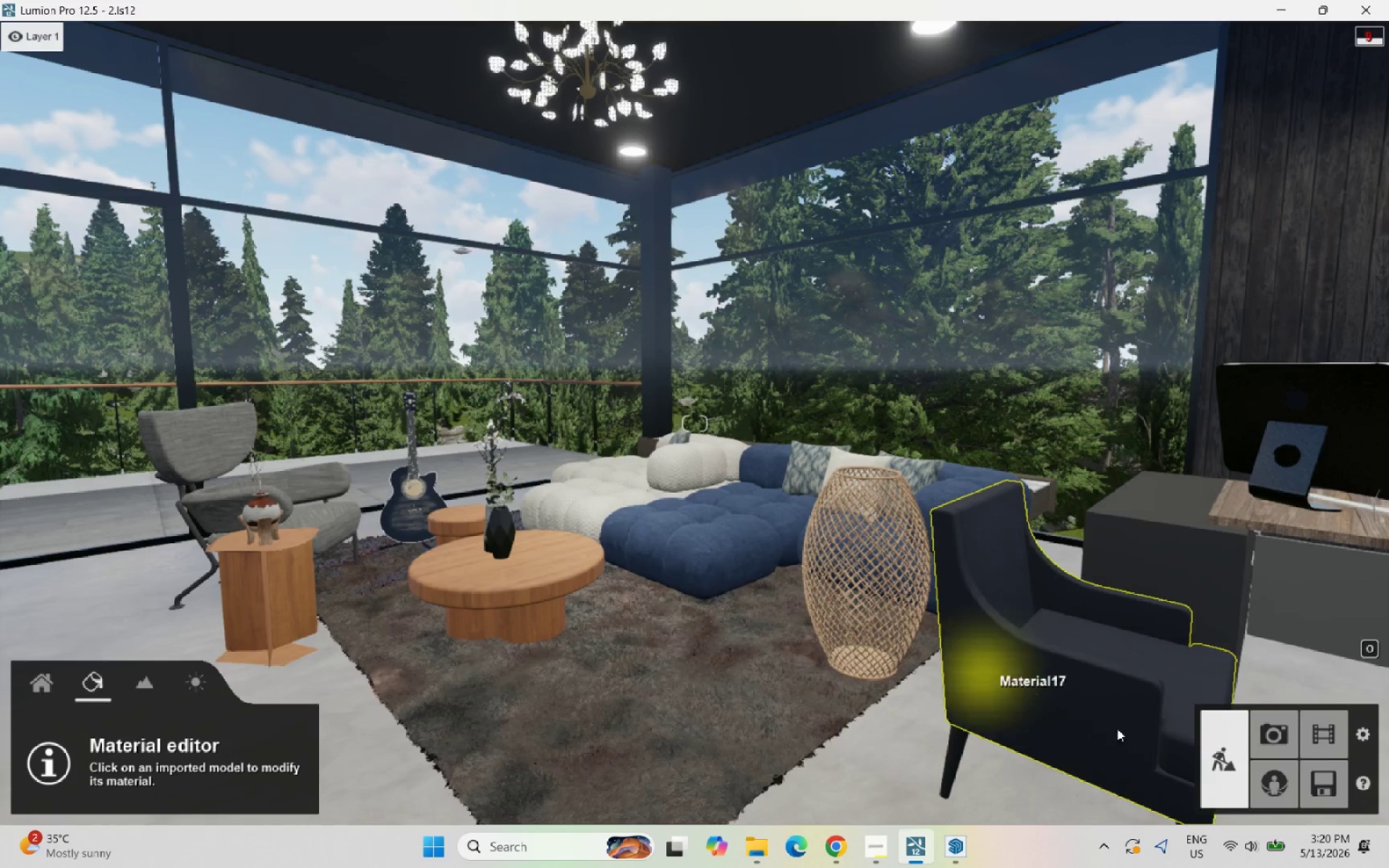 
double_click([1273, 734])
 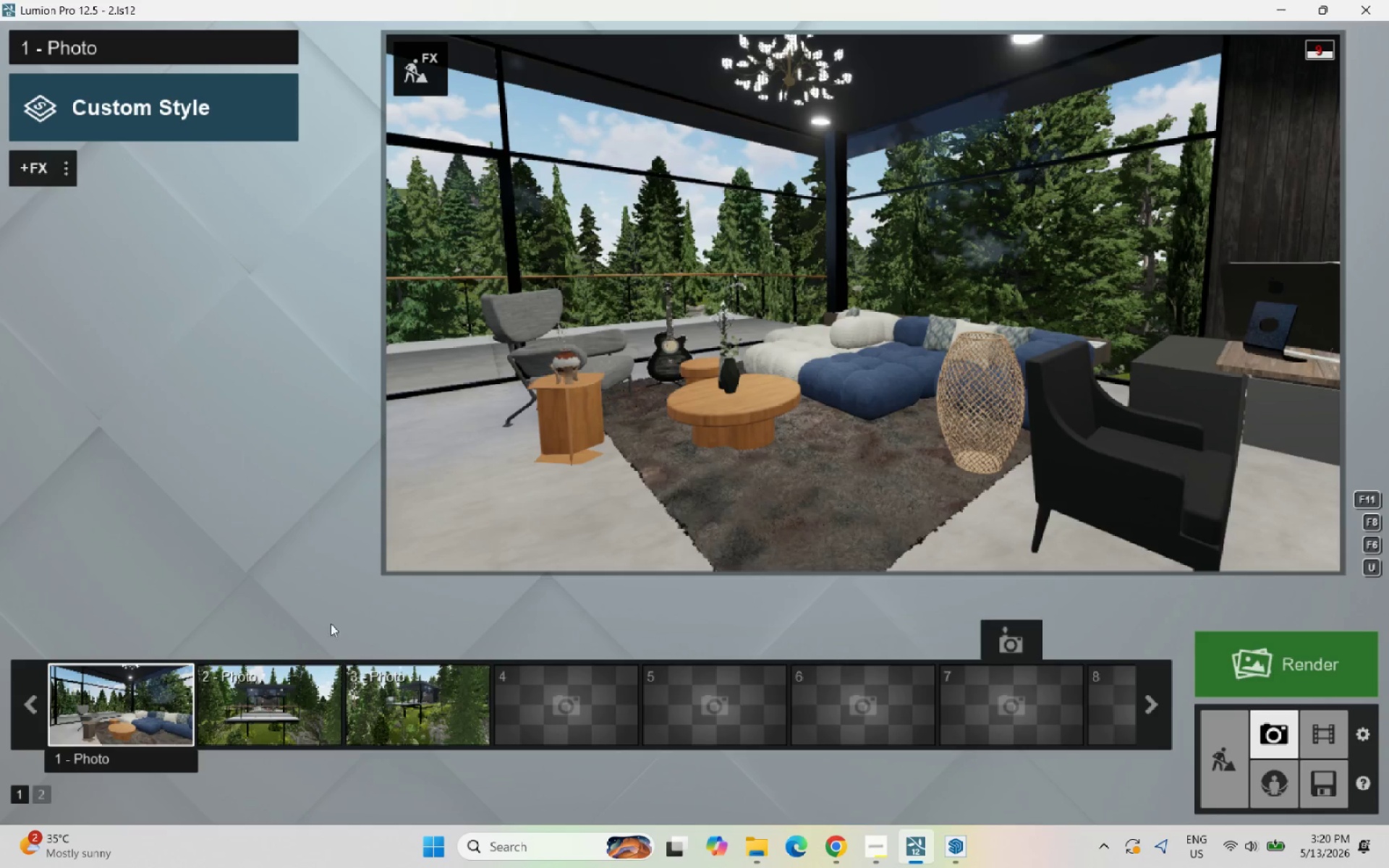 
left_click([127, 709])
 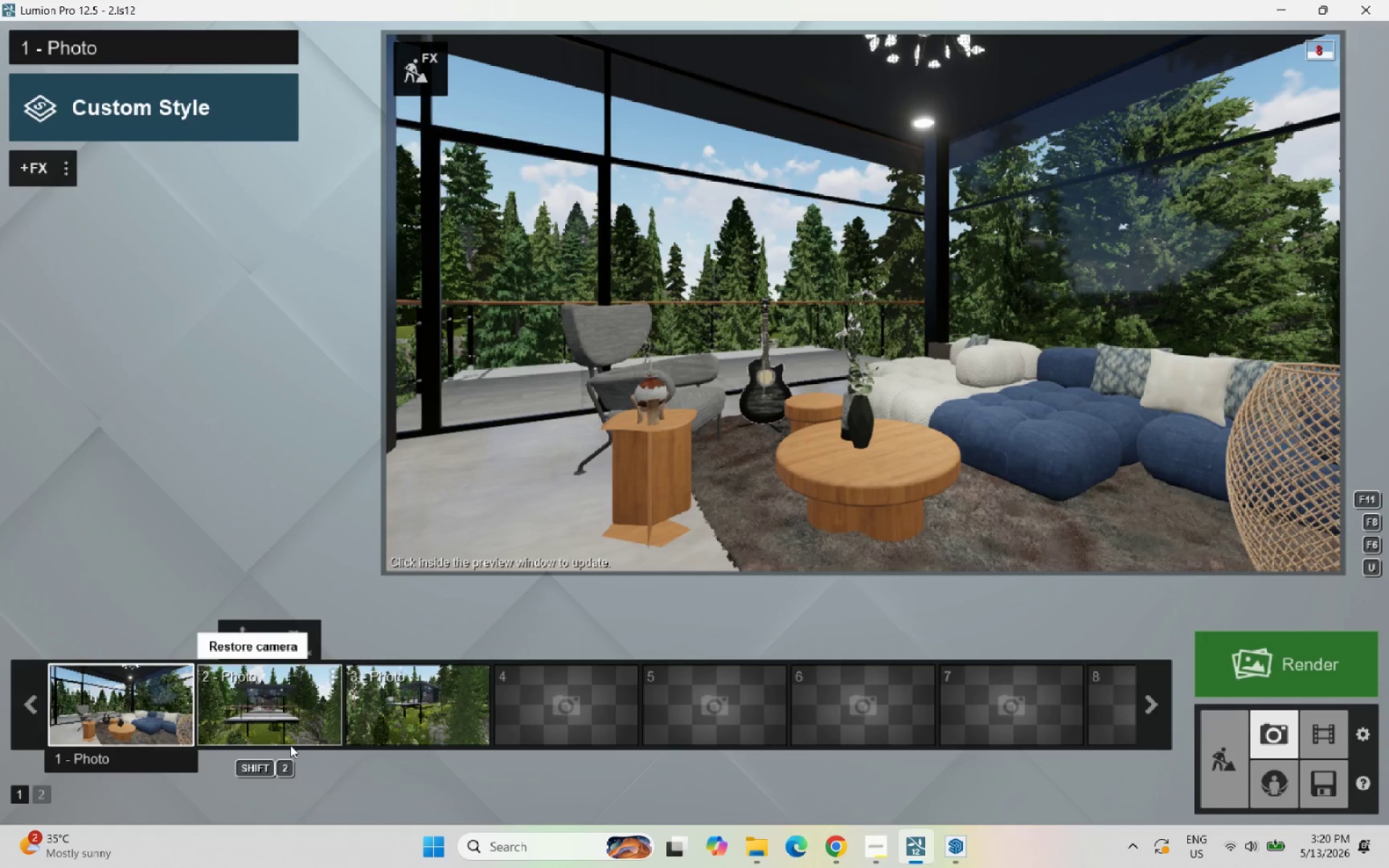 
wait(5.28)
 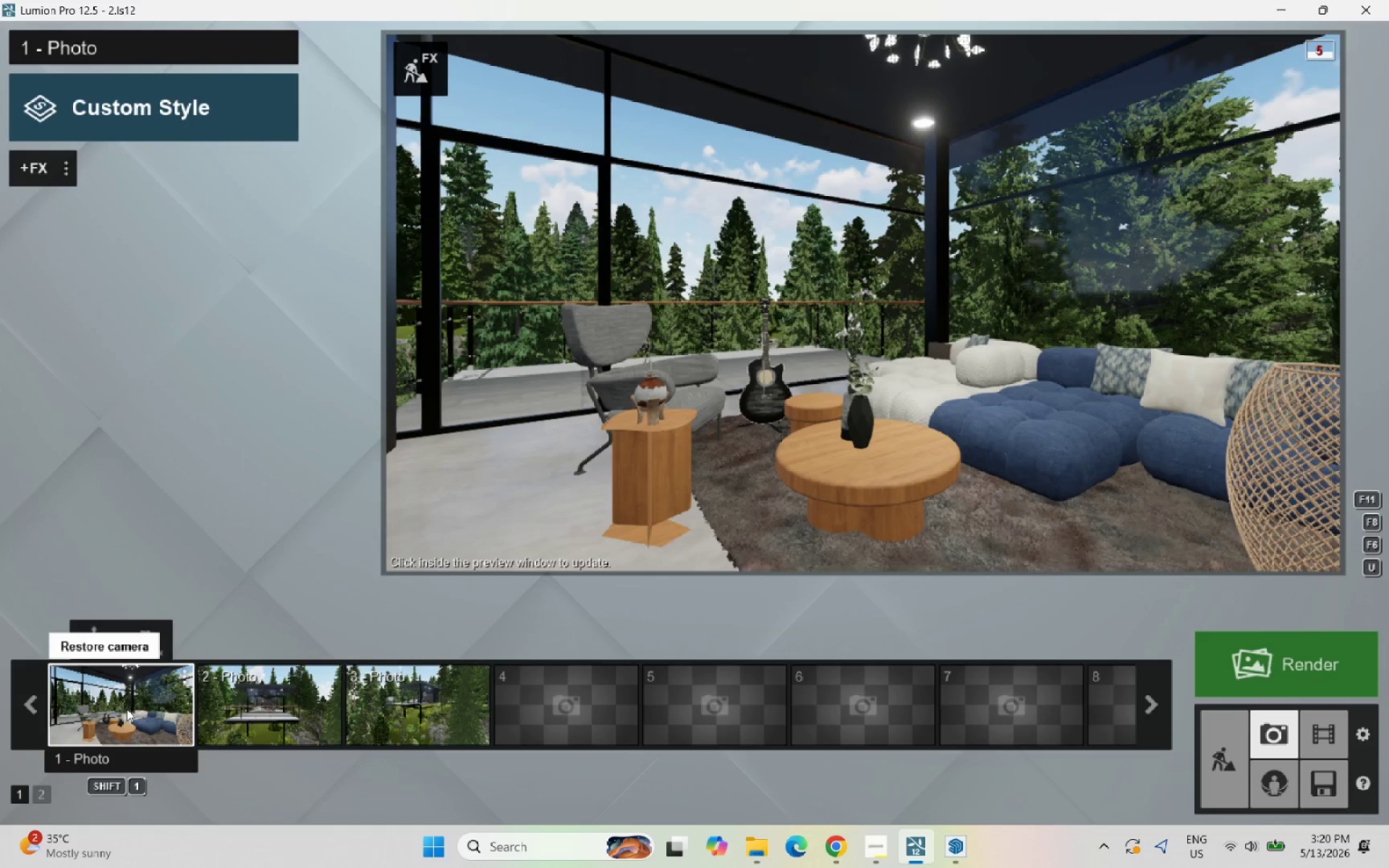 
double_click([292, 707])
 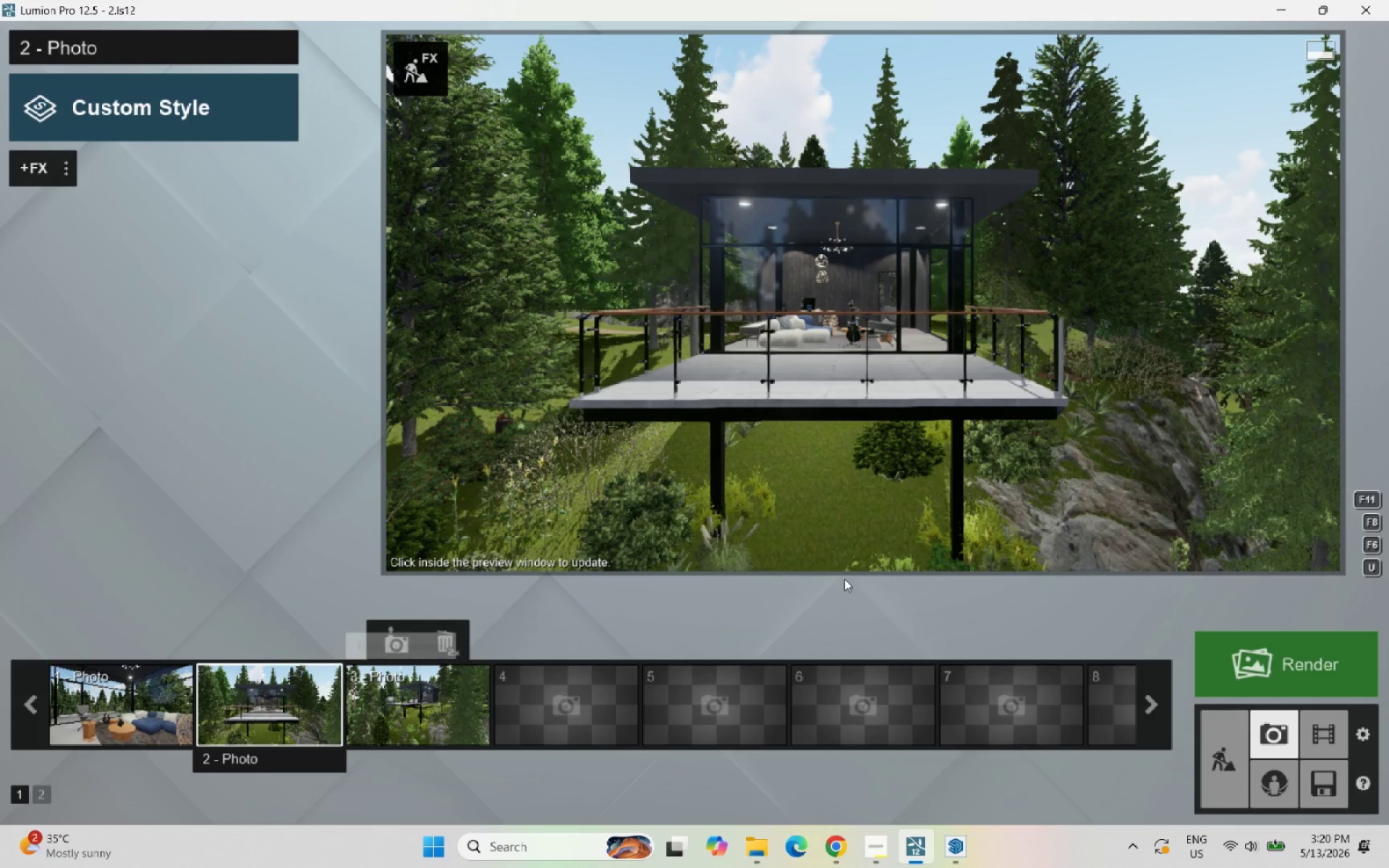 
wait(8.08)
 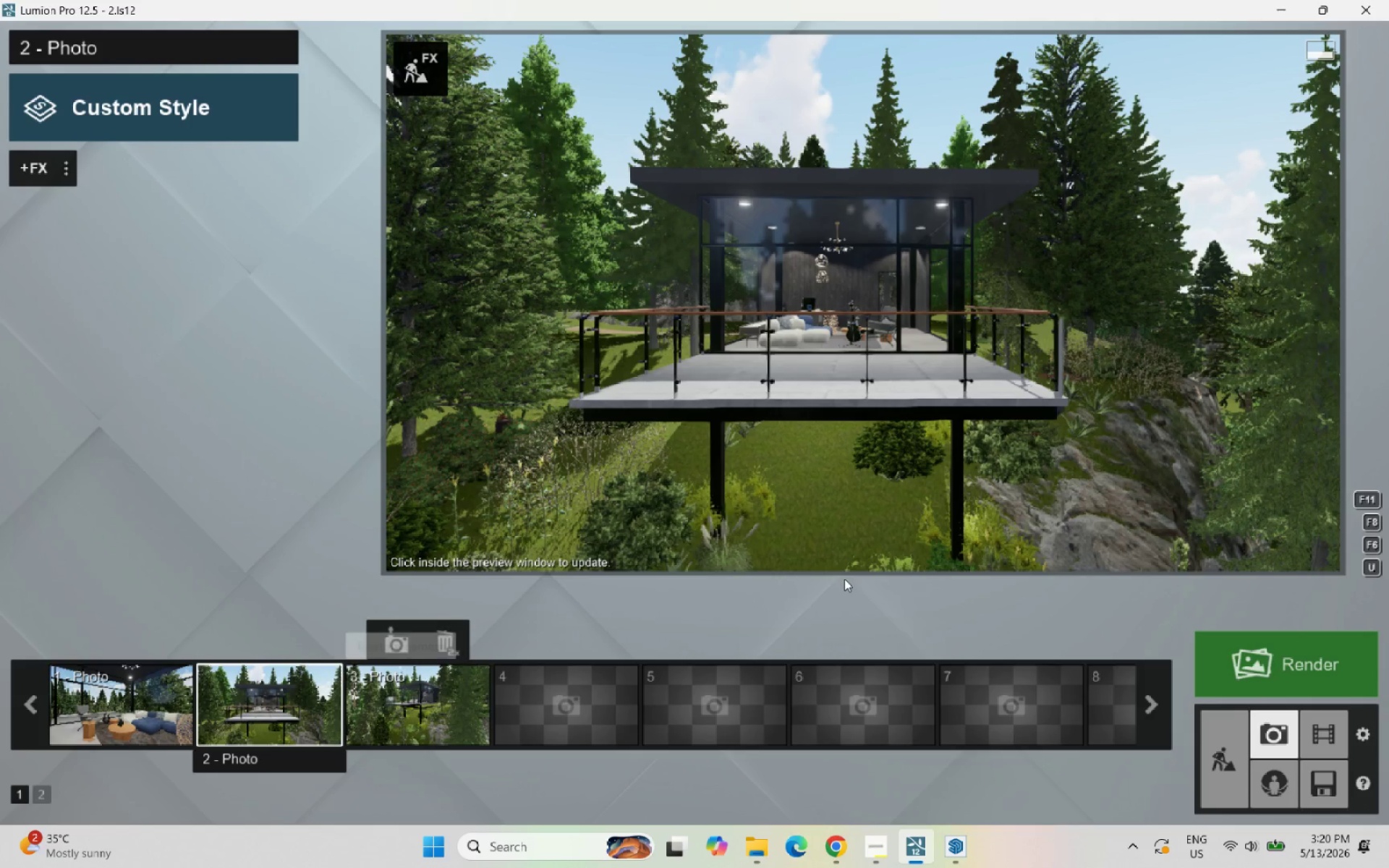 
double_click([391, 702])
 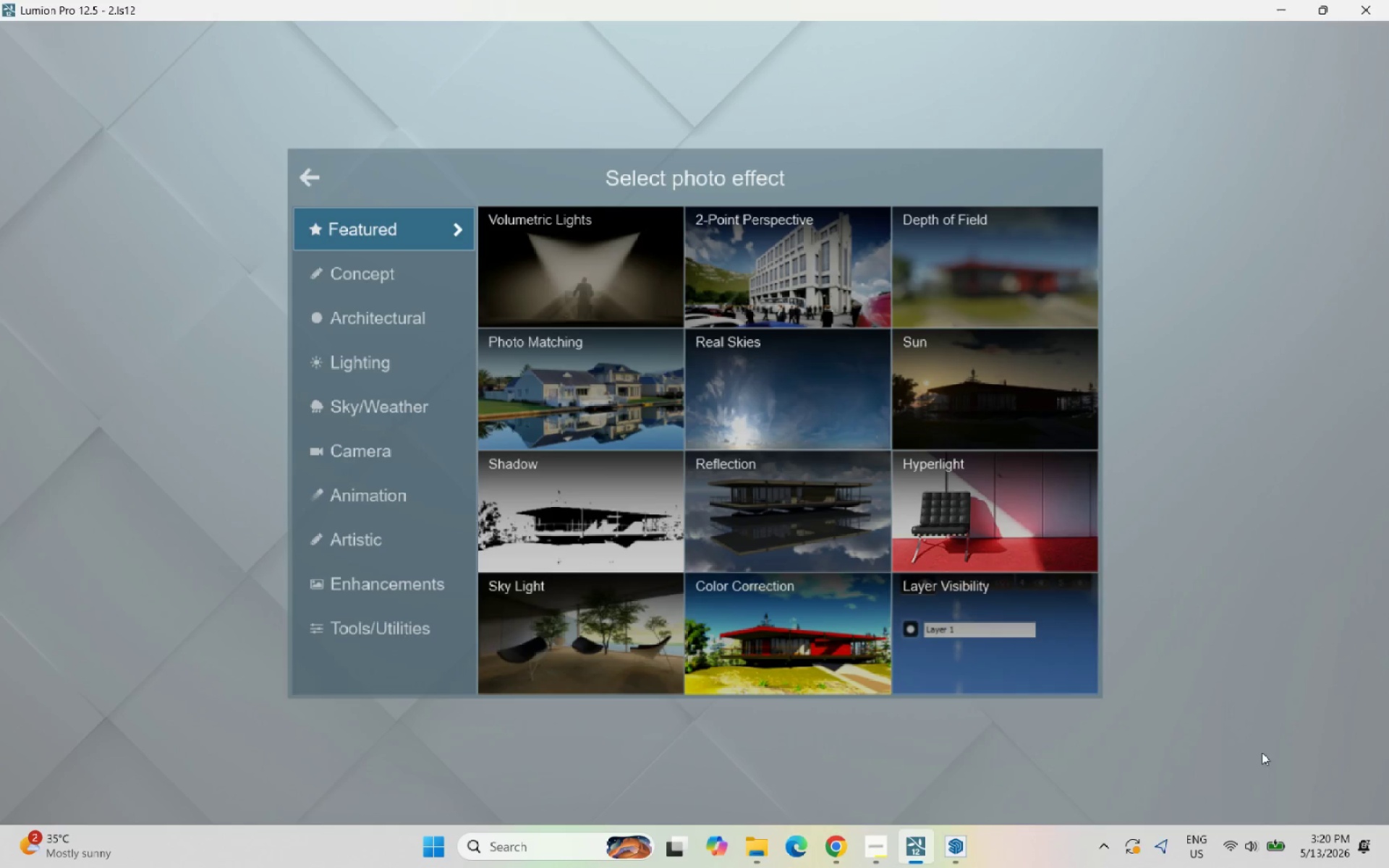 
wait(5.55)
 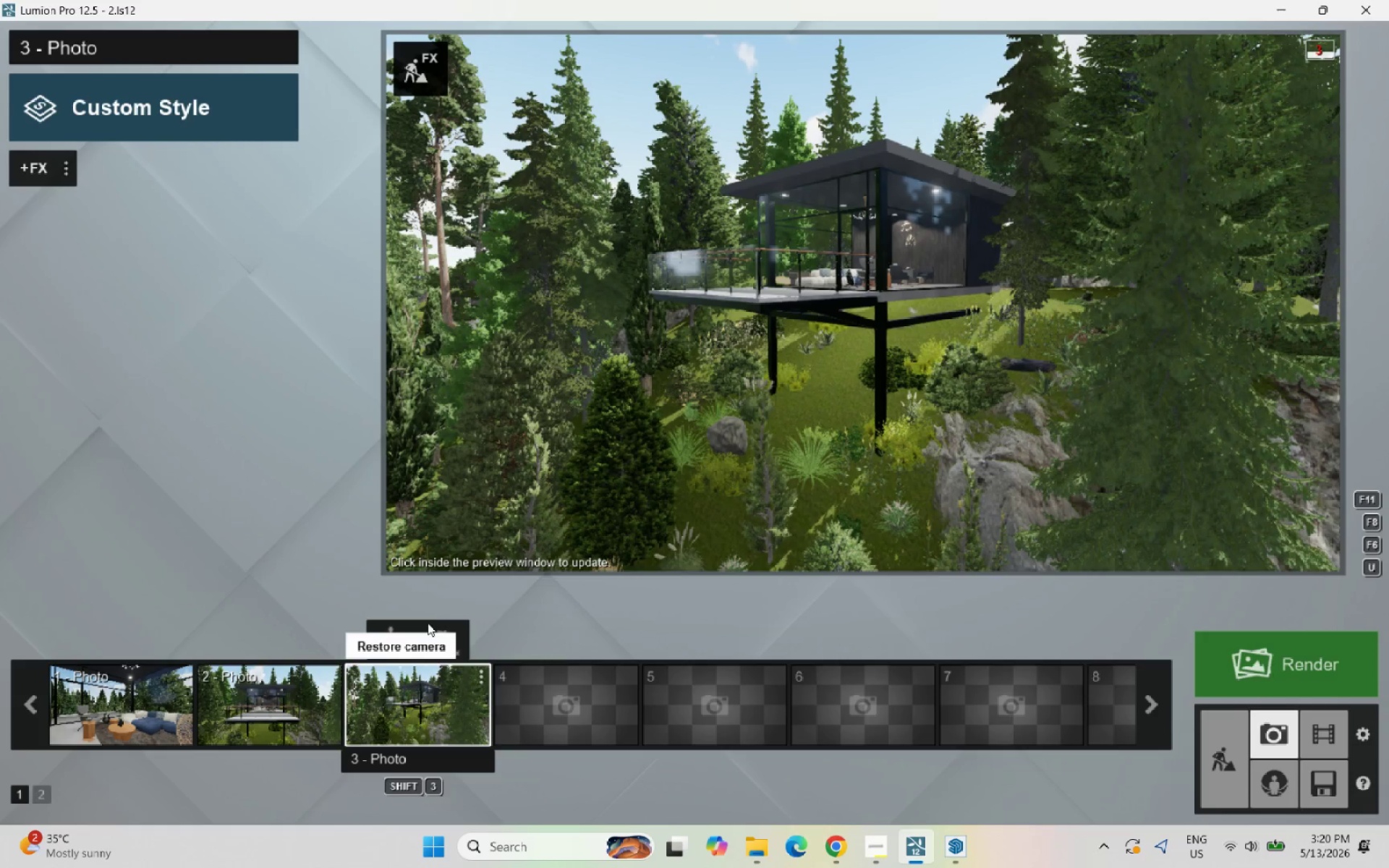 
left_click([898, 844])
 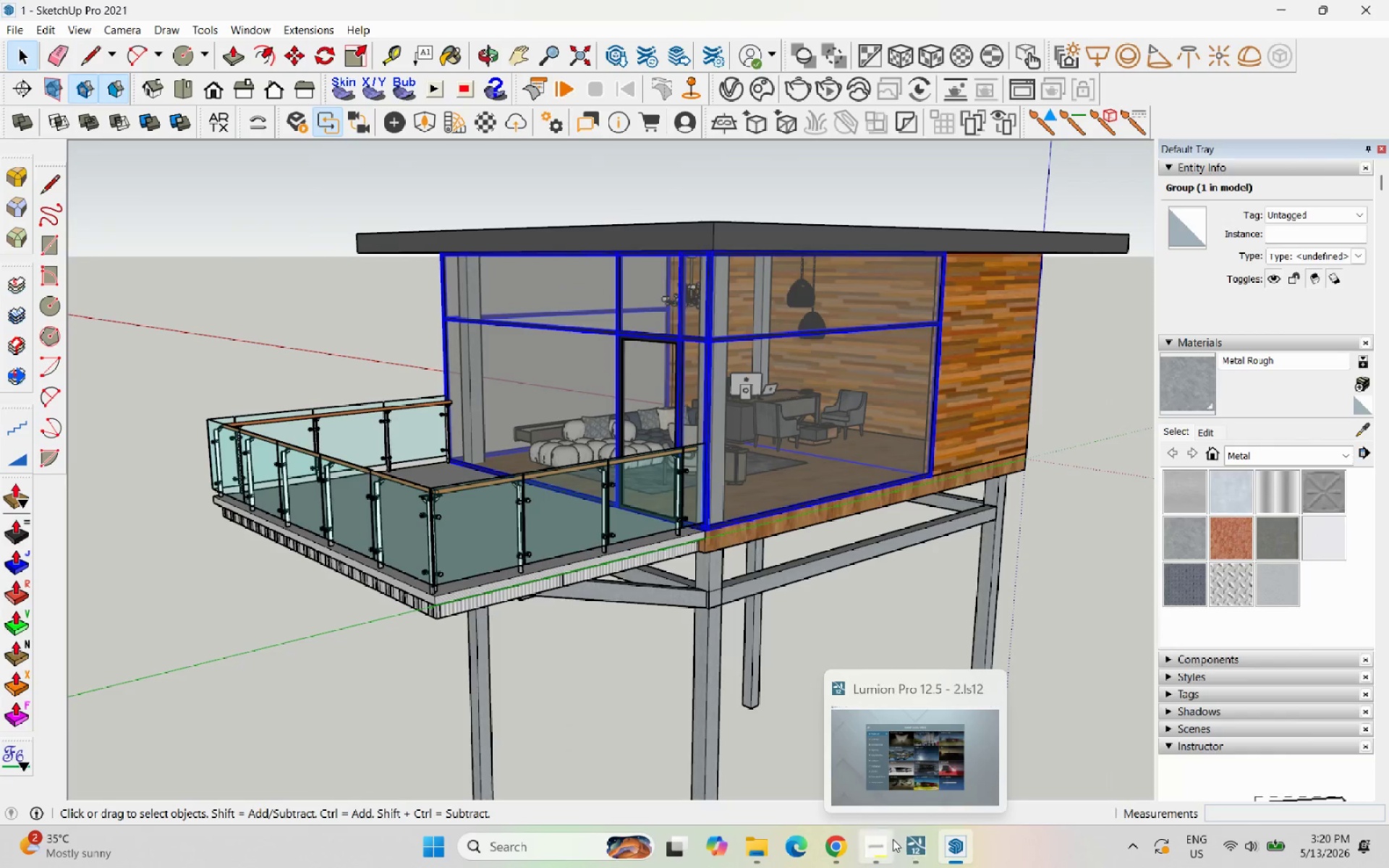 
left_click([912, 843])